 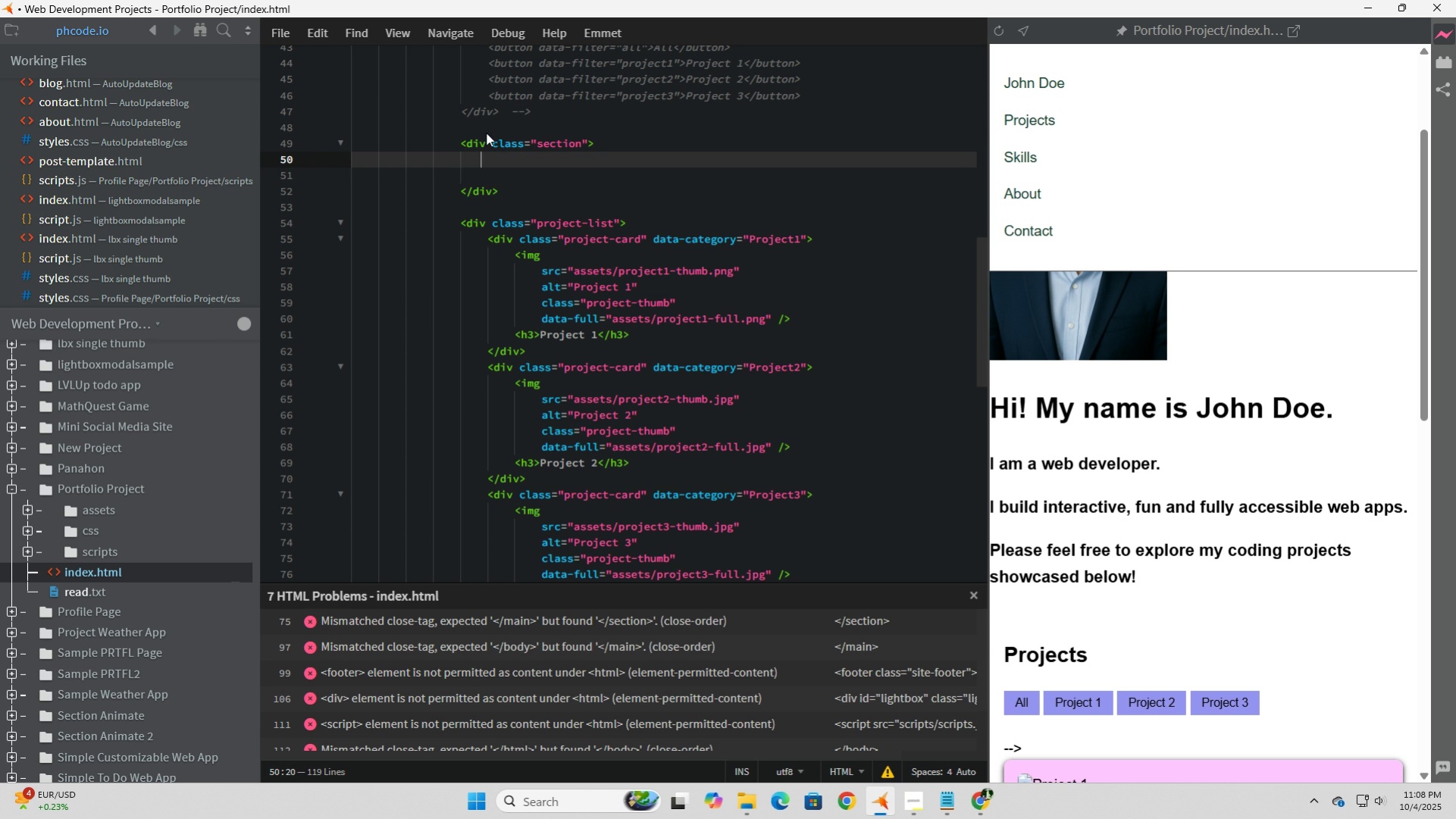 
key(Enter)
 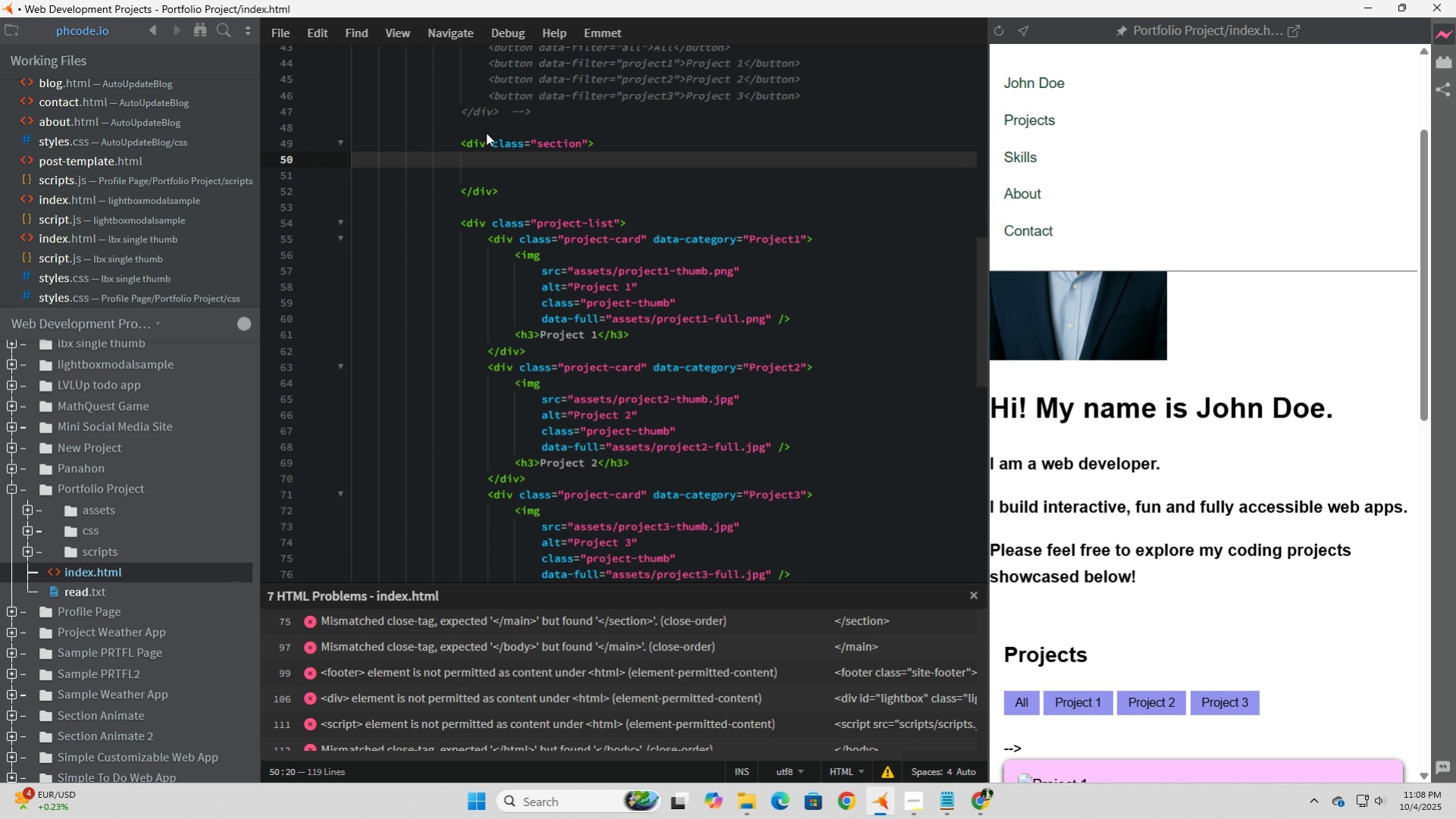 
scroll: coordinate [1207, 566], scroll_direction: down, amount: 4.0
 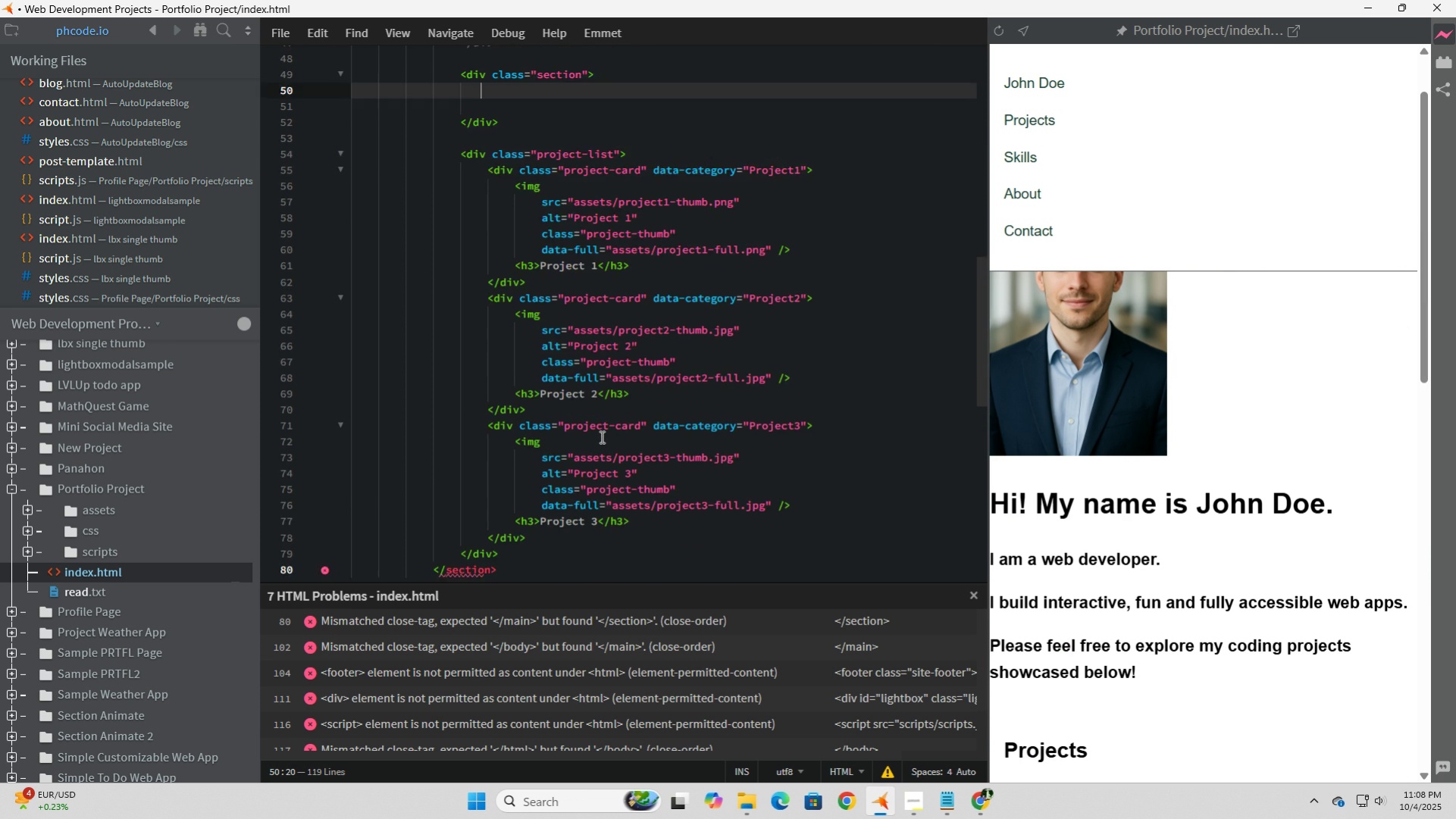 
scroll: coordinate [600, 436], scroll_direction: up, amount: 7.0
 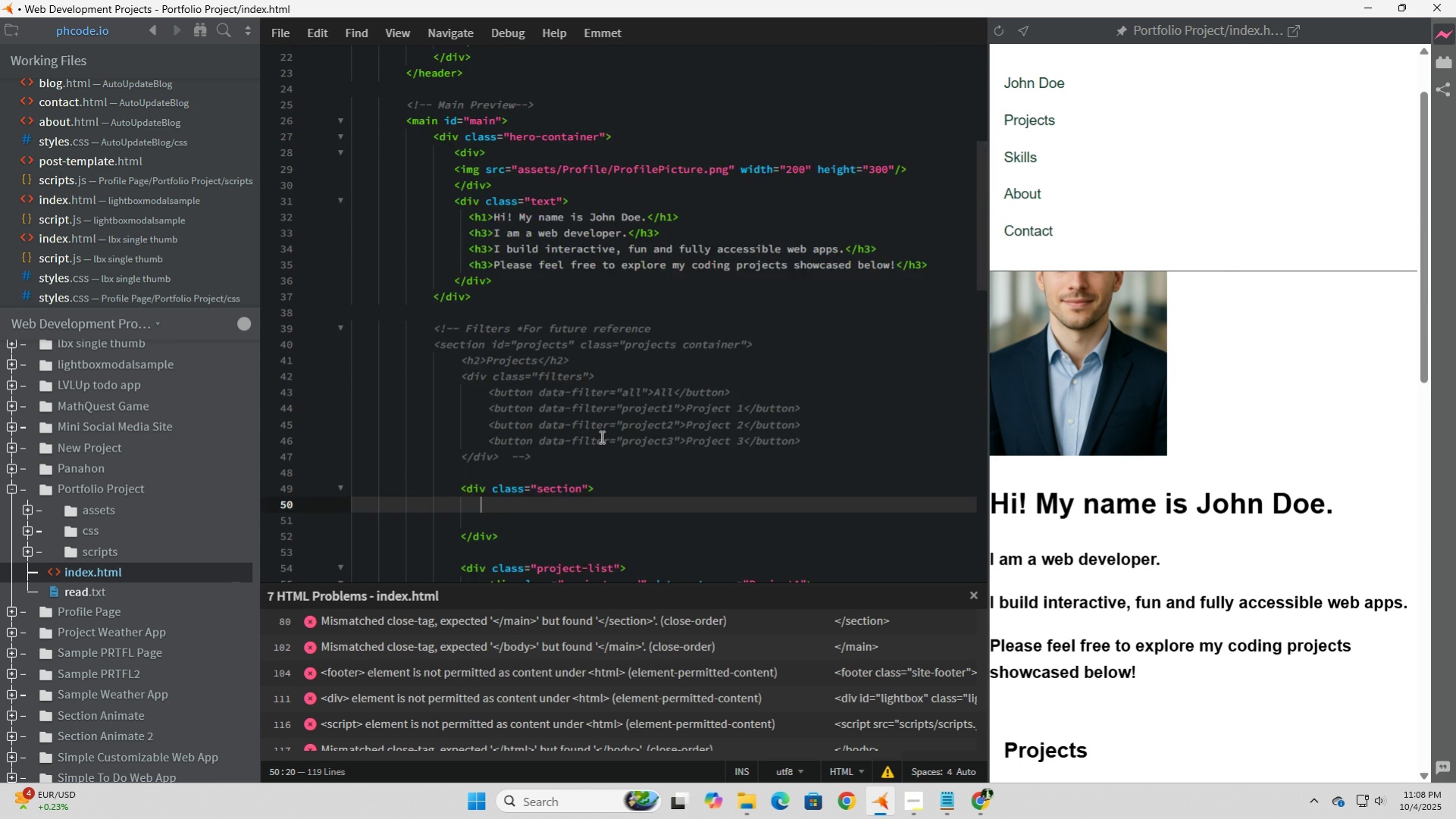 
scroll: coordinate [600, 436], scroll_direction: down, amount: 3.0